 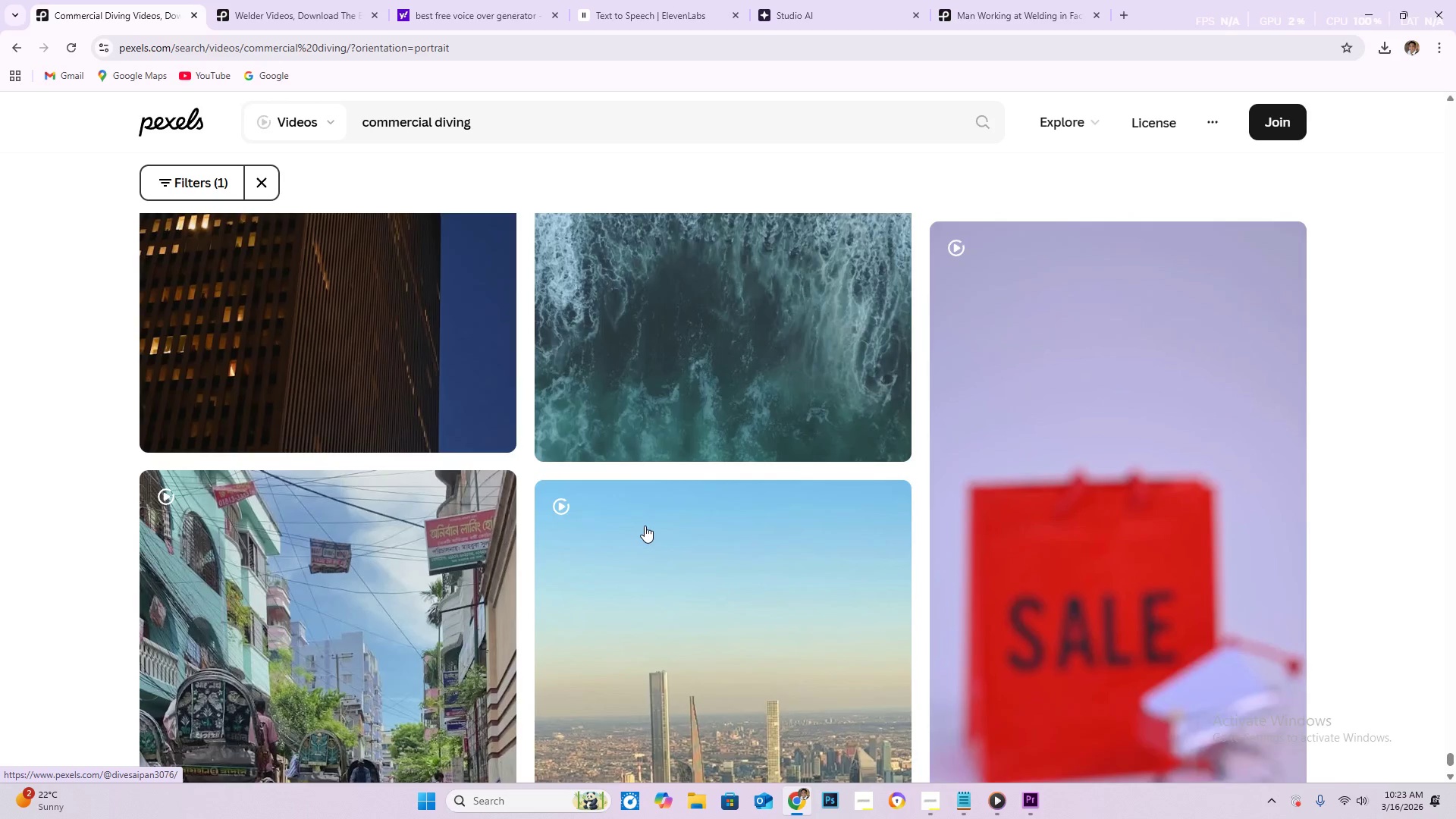 
scroll: coordinate [631, 489], scroll_direction: down, amount: 148.0
 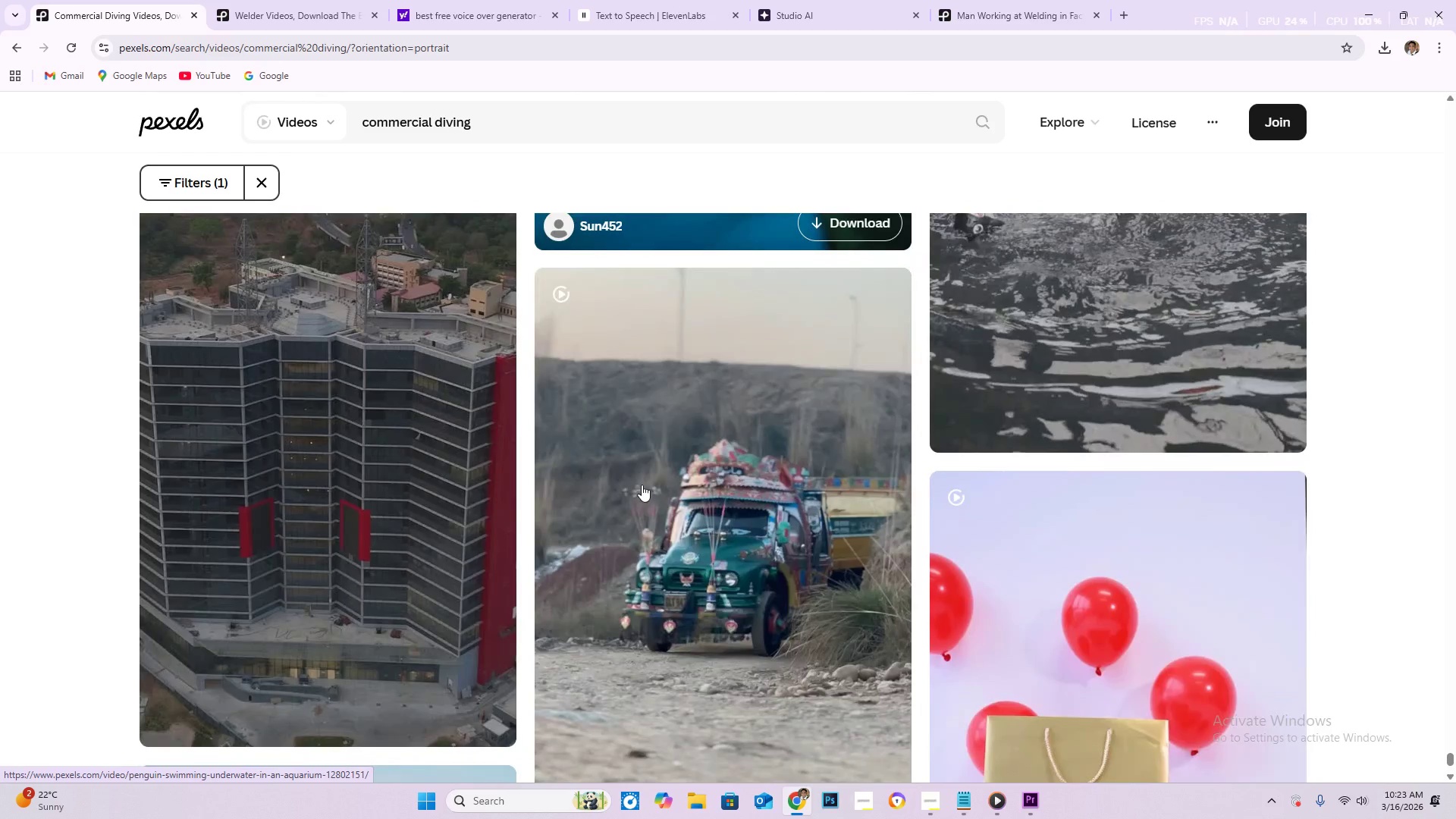 
scroll: coordinate [532, 581], scroll_direction: down, amount: 54.0
 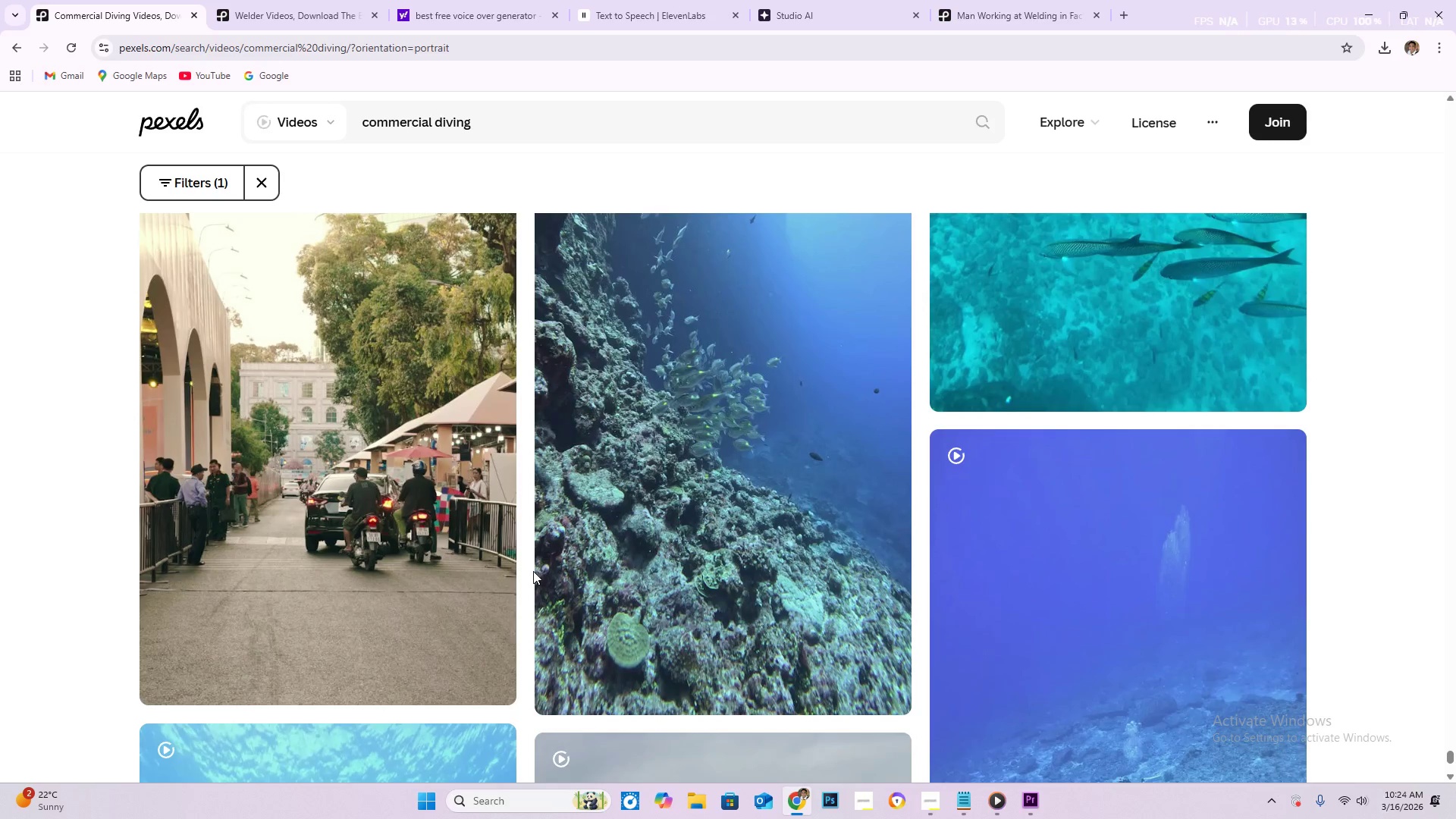 
scroll: coordinate [543, 558], scroll_direction: down, amount: 2.0
 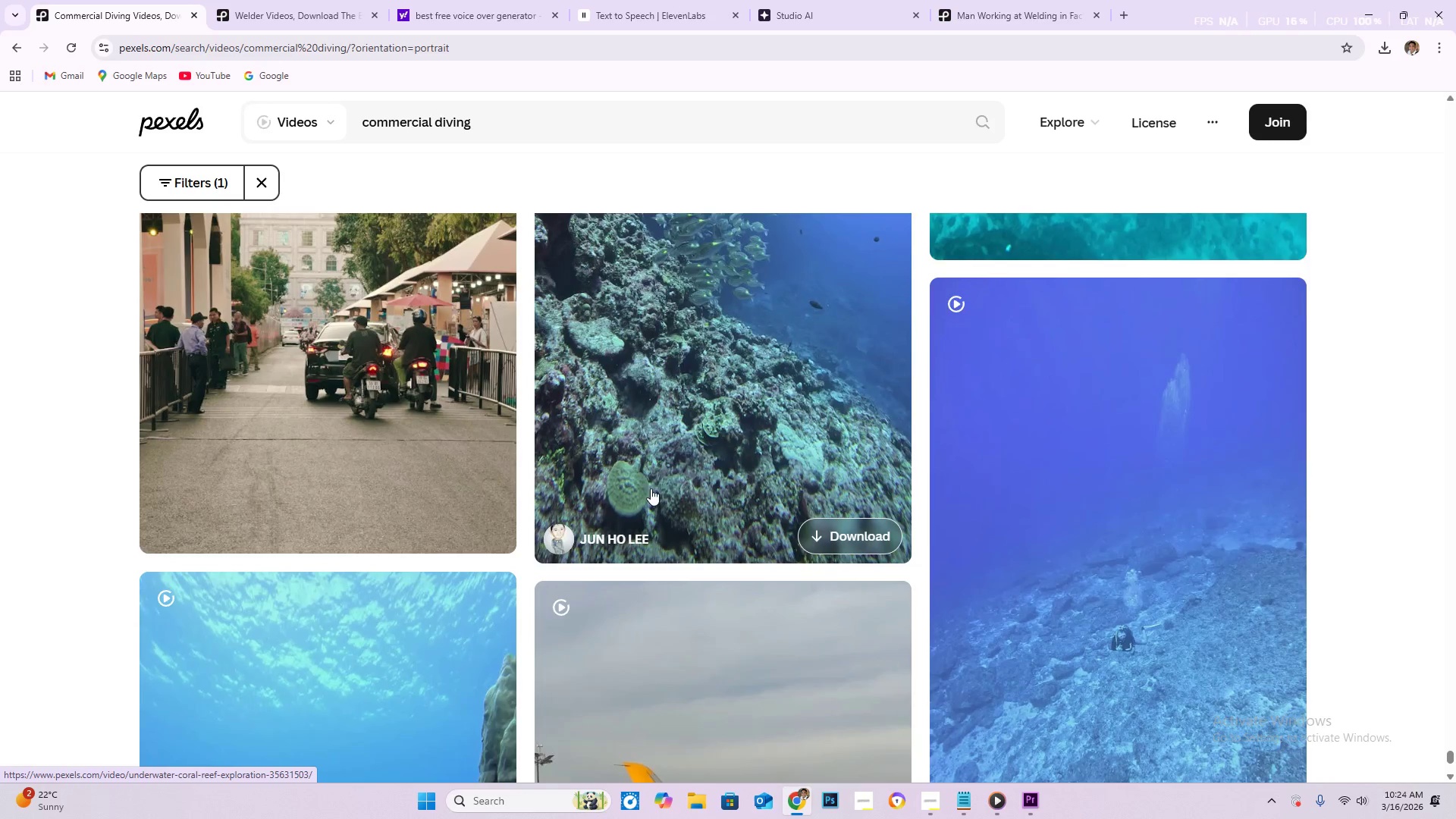 
scroll: coordinate [675, 479], scroll_direction: up, amount: 2.0
 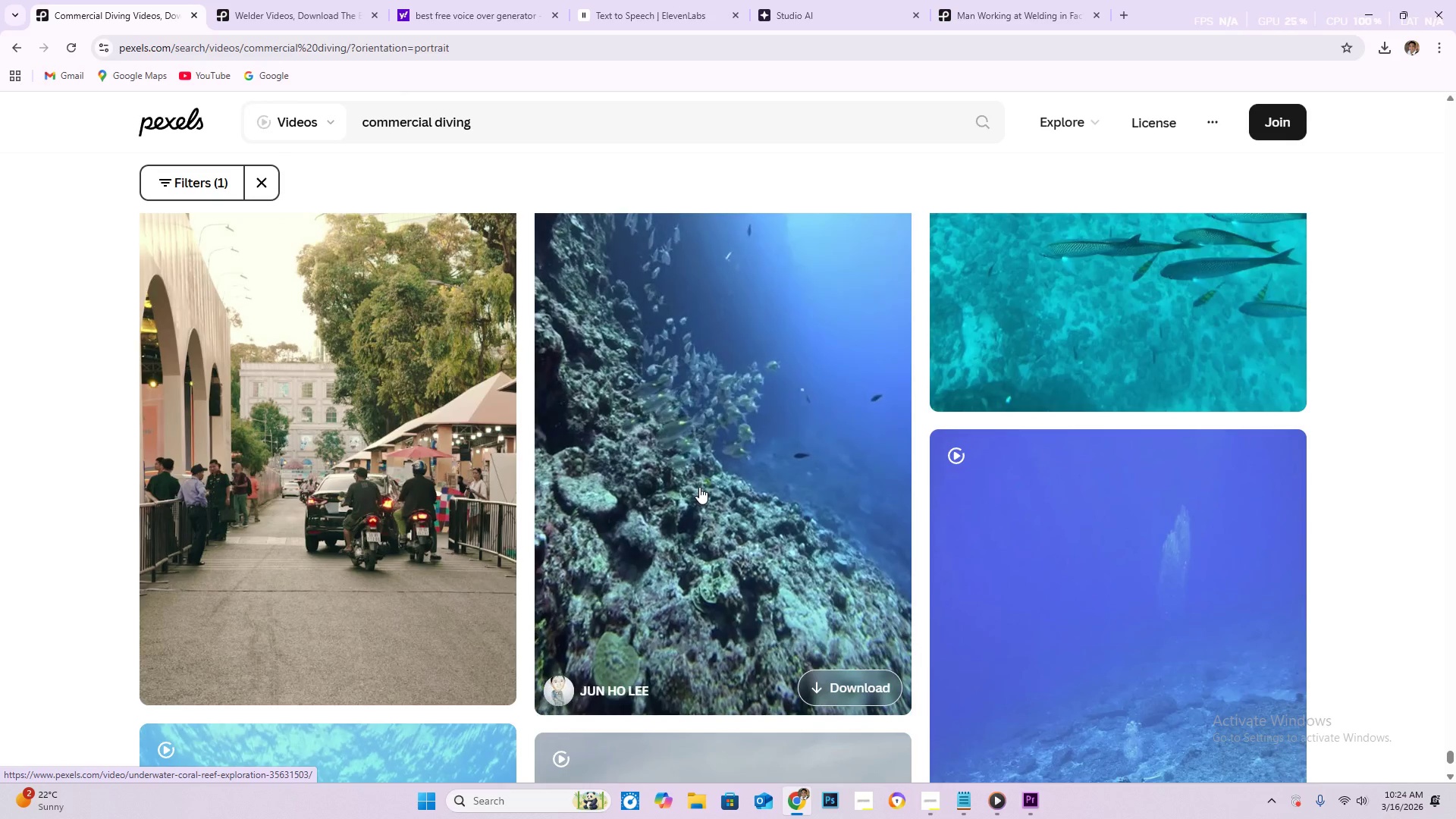 
scroll: coordinate [344, 522], scroll_direction: down, amount: 89.0
 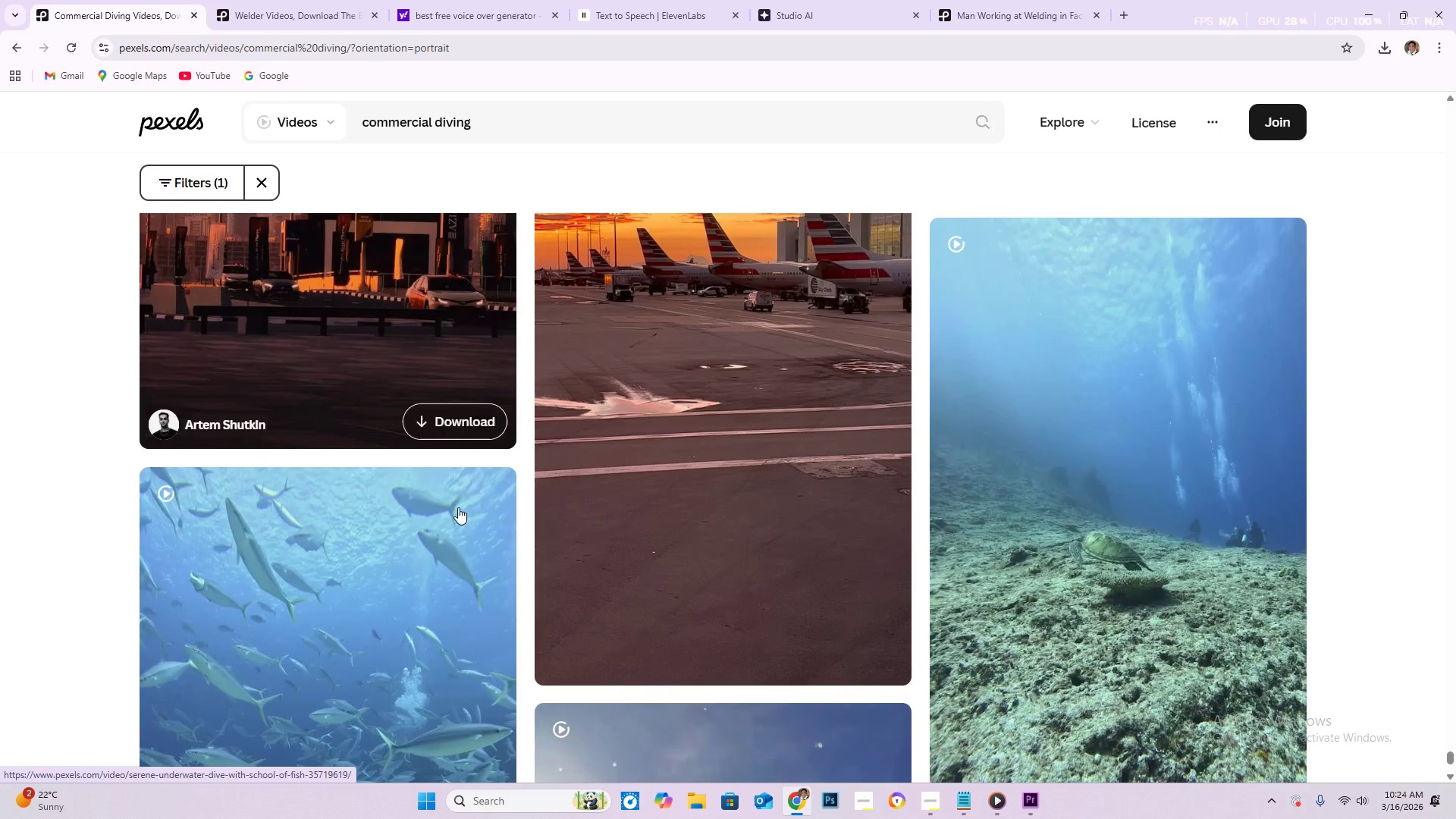 
mouse_move([491, 516])
 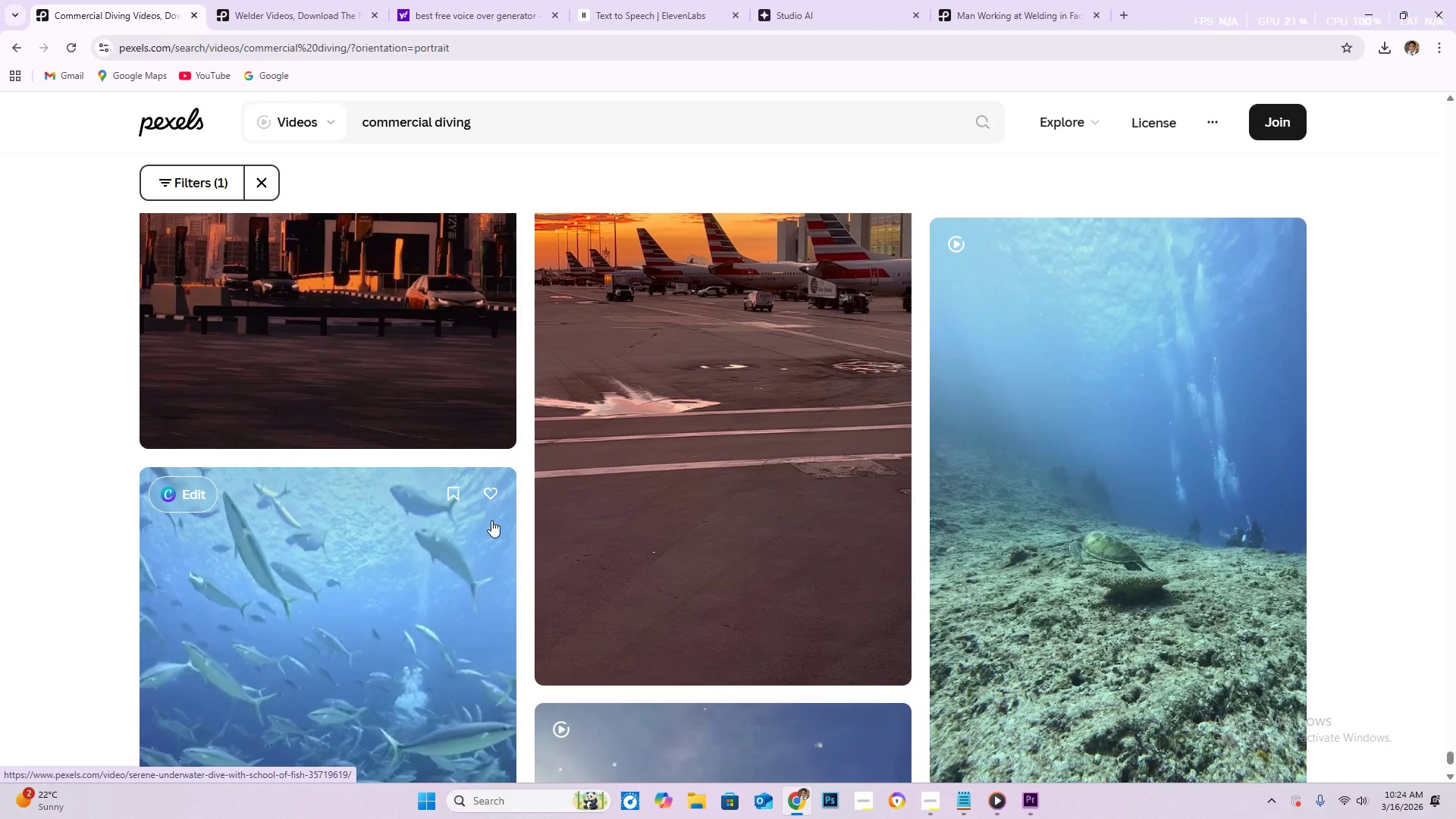 
wait(13.27)
 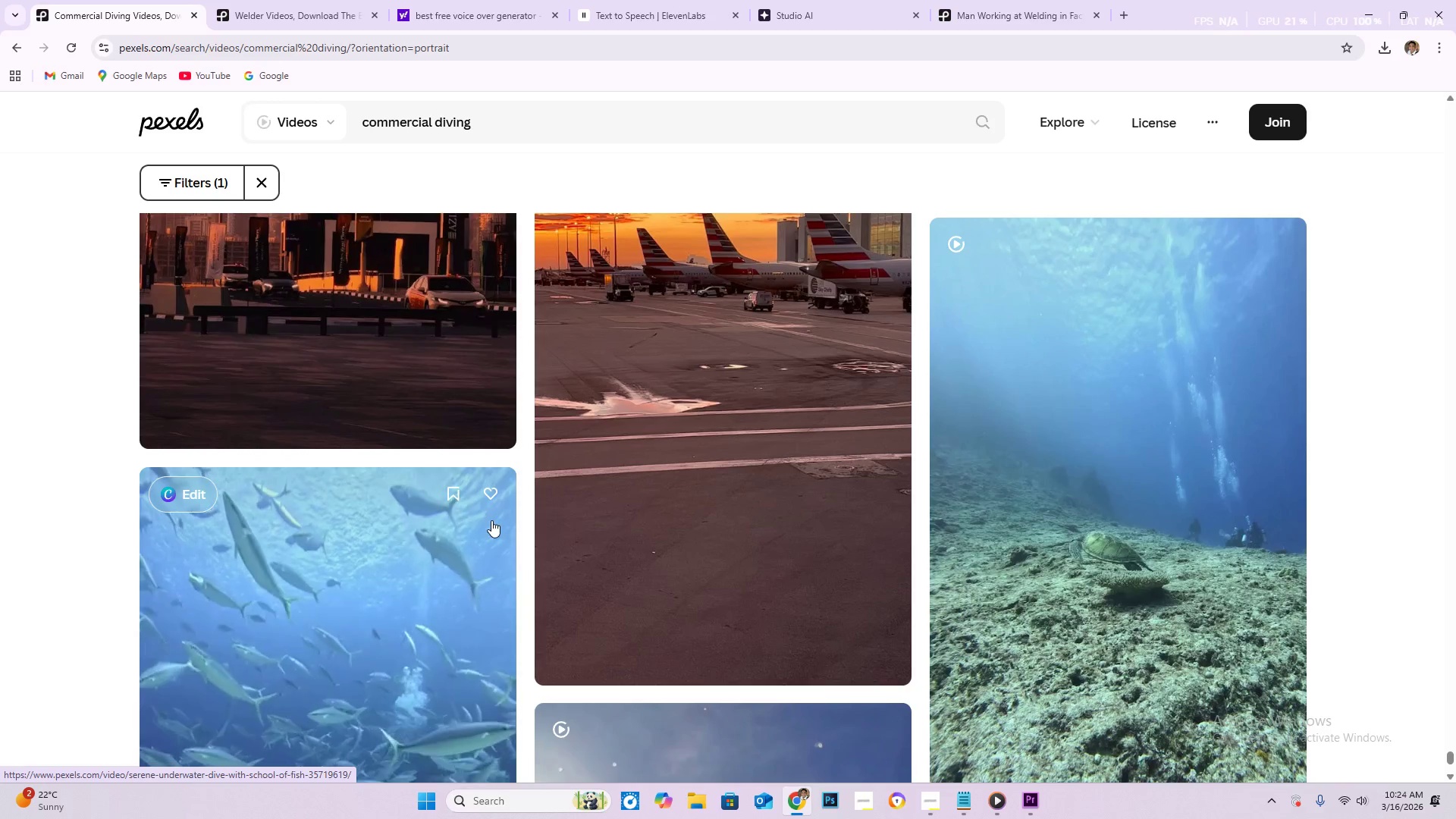 
scroll: coordinate [623, 431], scroll_direction: down, amount: 41.0
 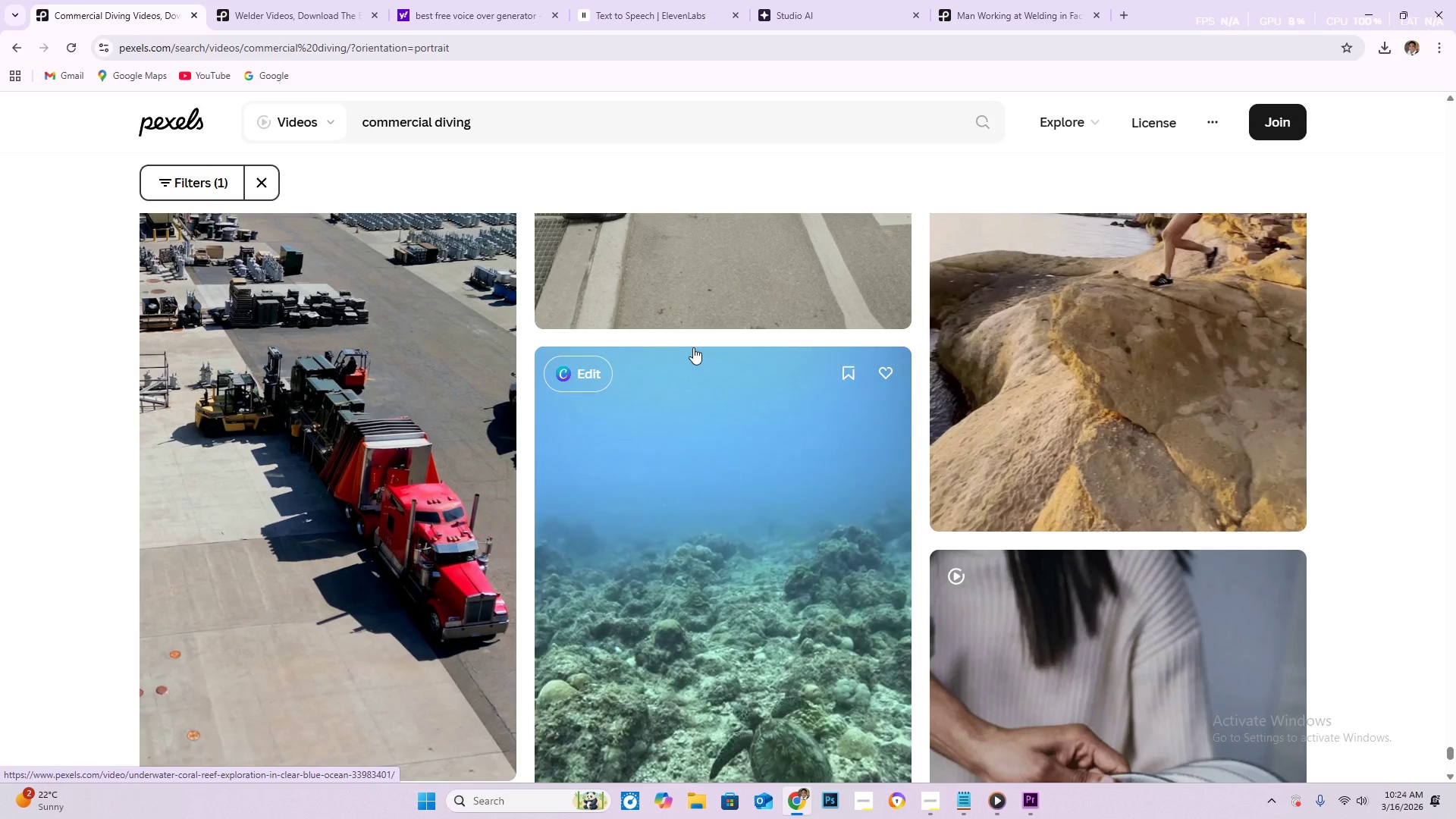 
wait(6.72)
 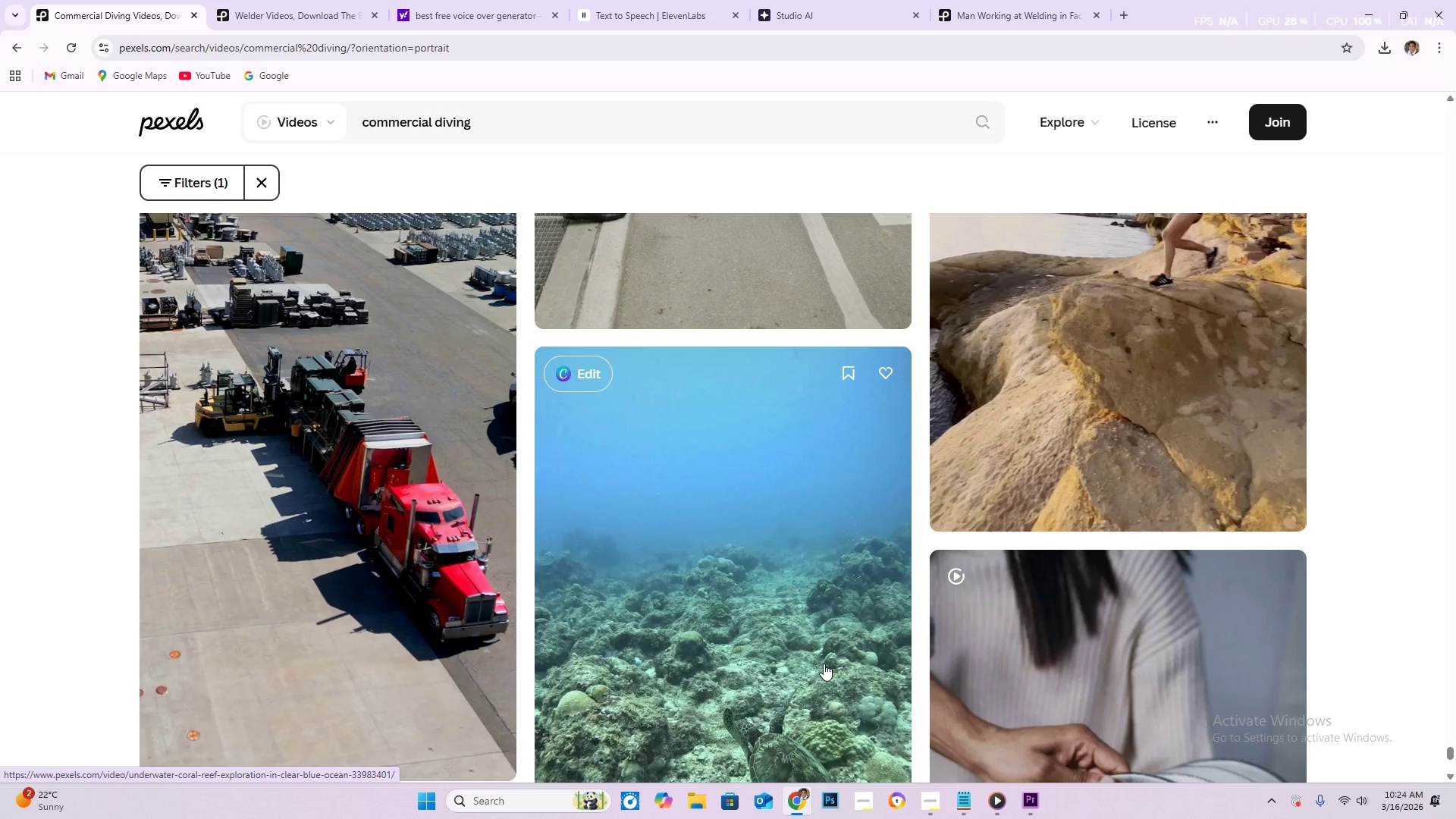 
left_click([937, 795])